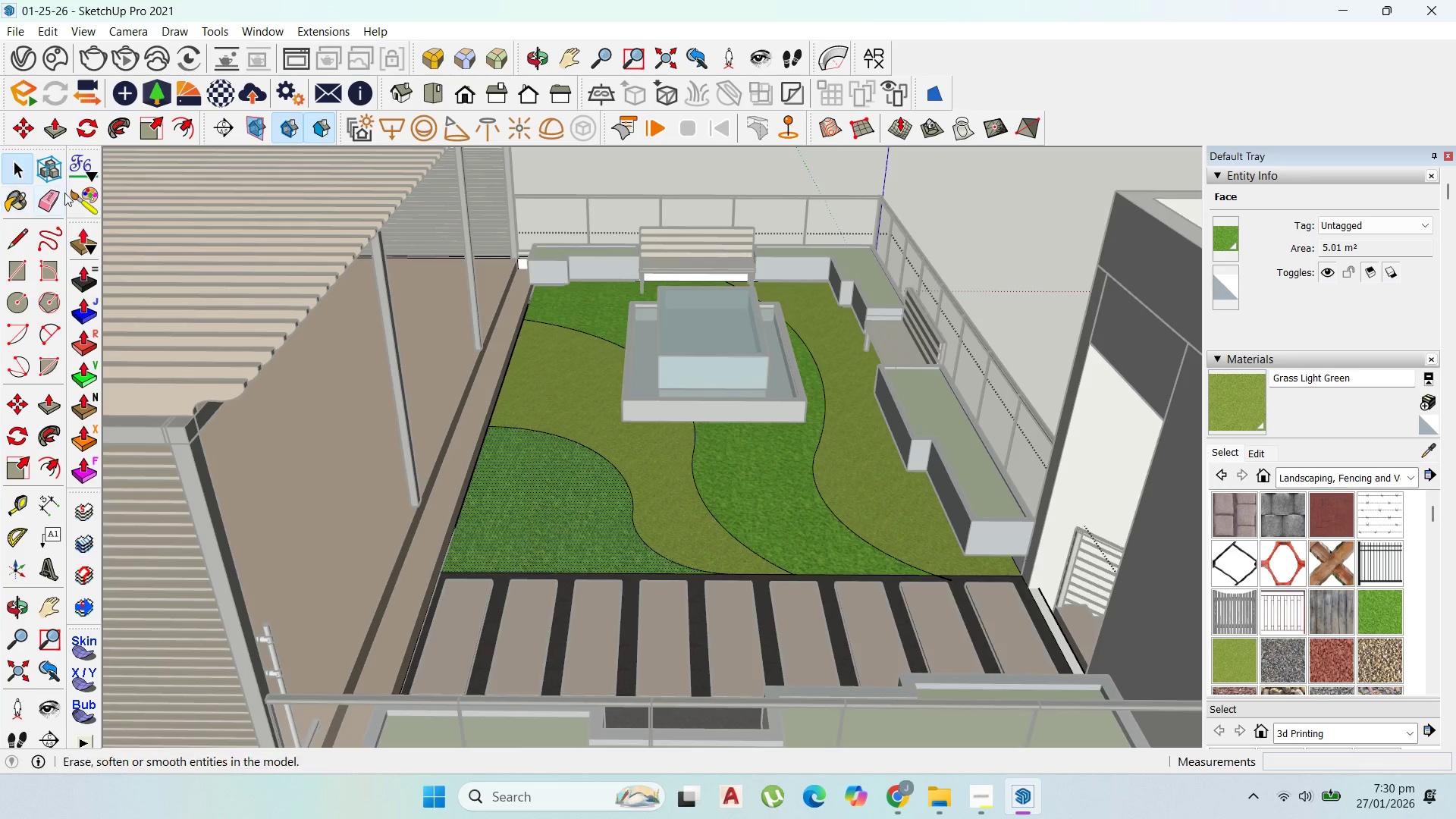 
key(Escape)
 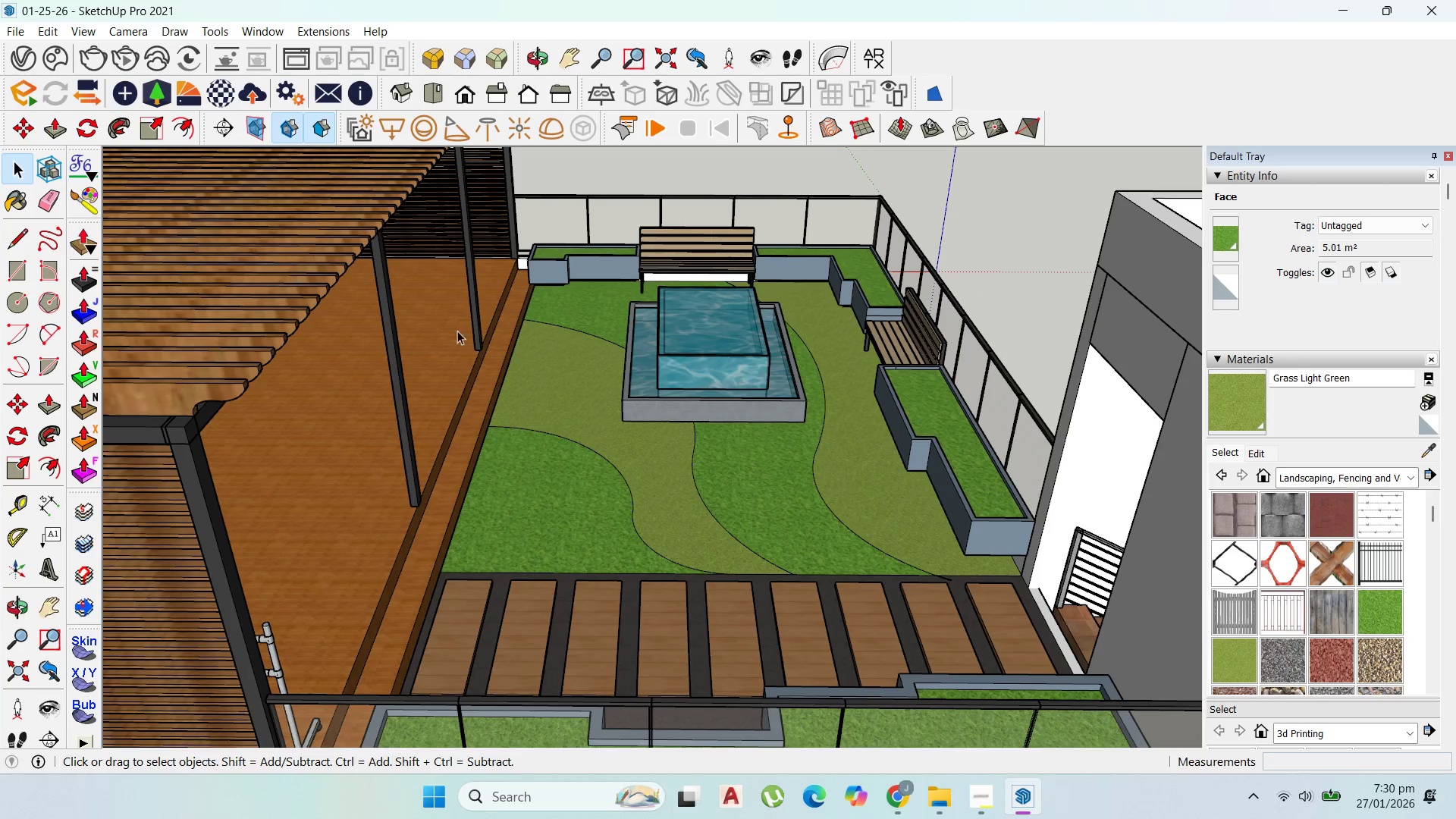 
key(Escape)
 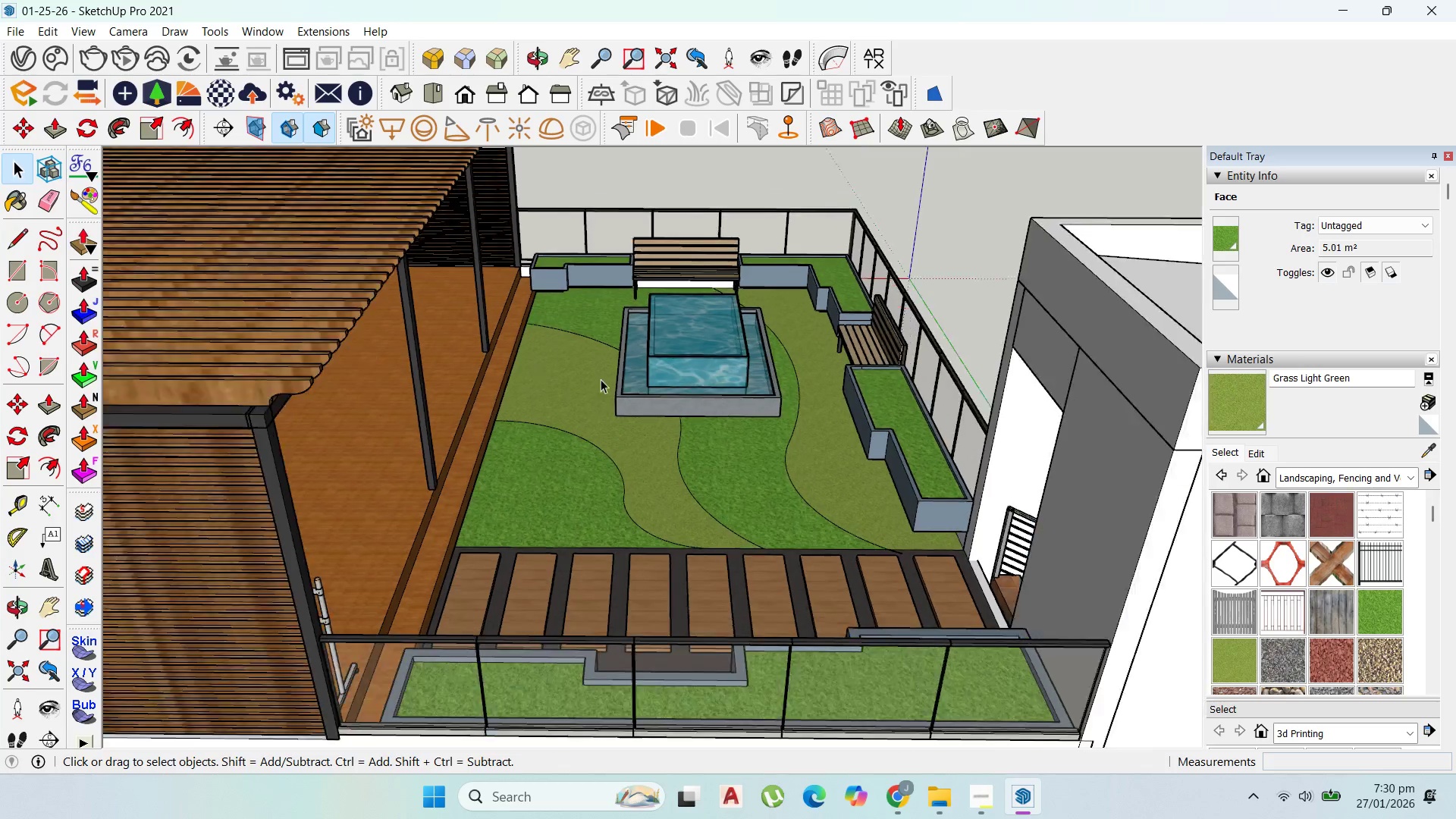 
scroll: coordinate [608, 381], scroll_direction: down, amount: 2.0
 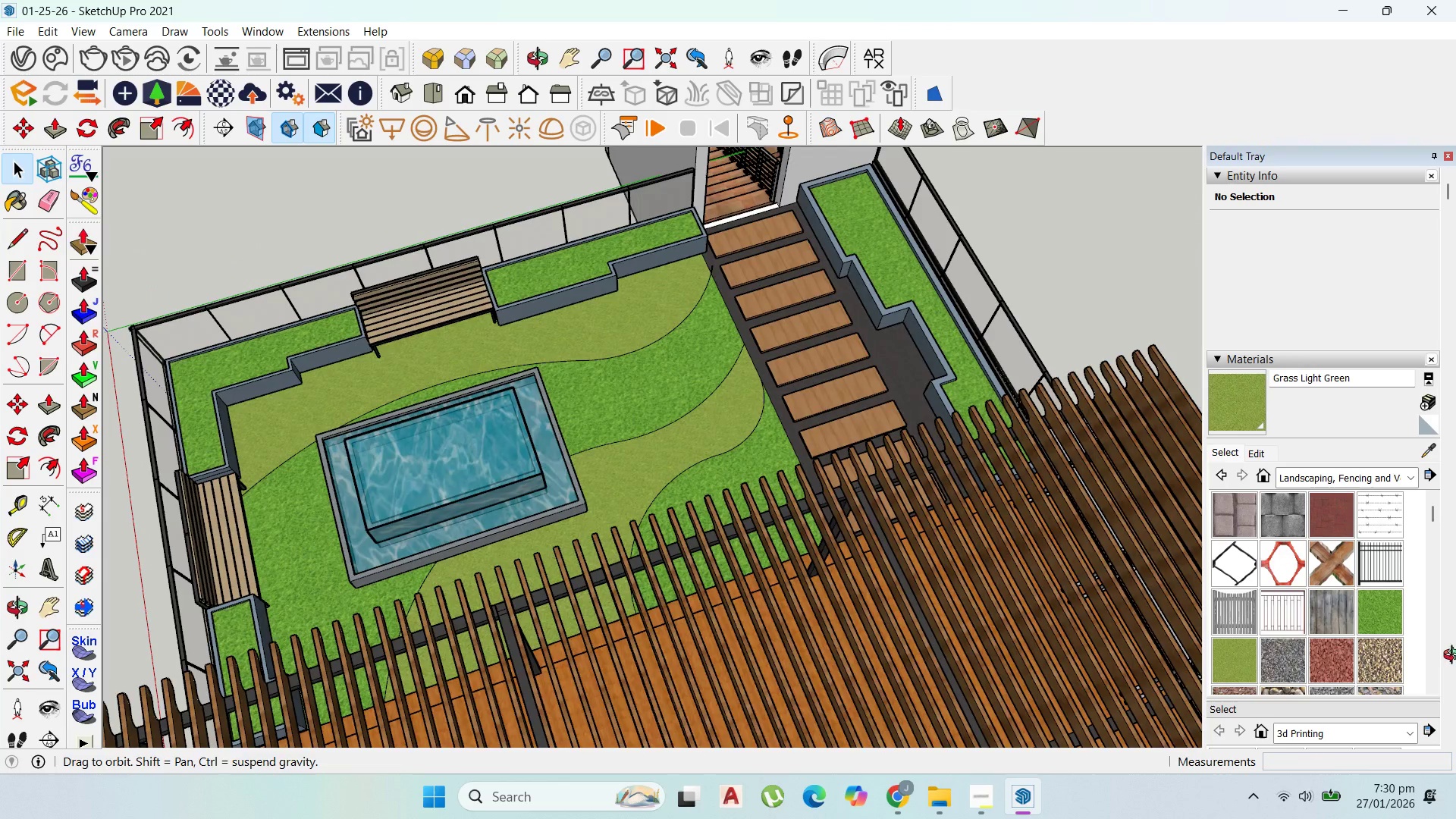 
scroll: coordinate [714, 388], scroll_direction: up, amount: 4.0
 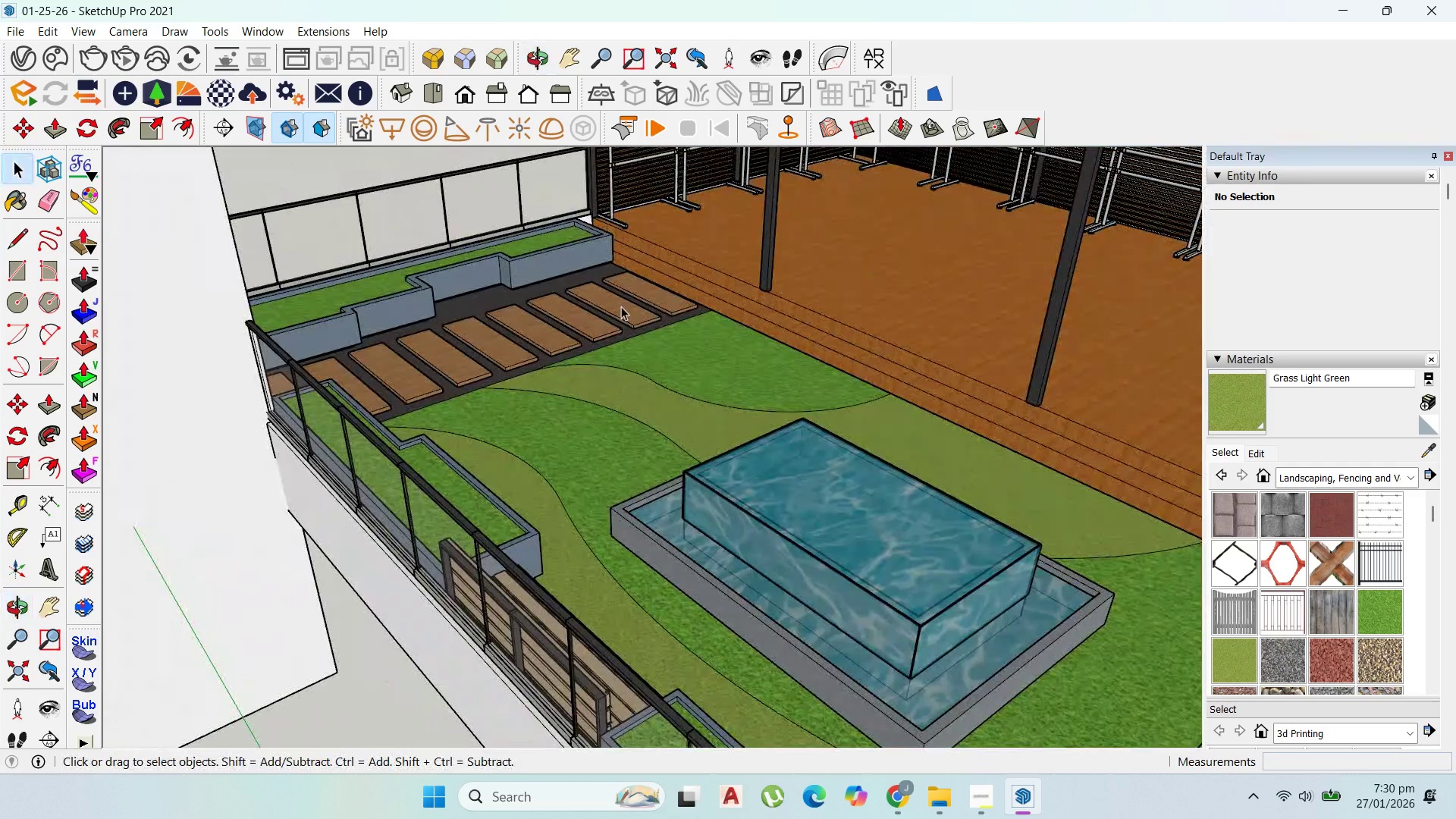 
scroll: coordinate [514, 394], scroll_direction: down, amount: 7.0
 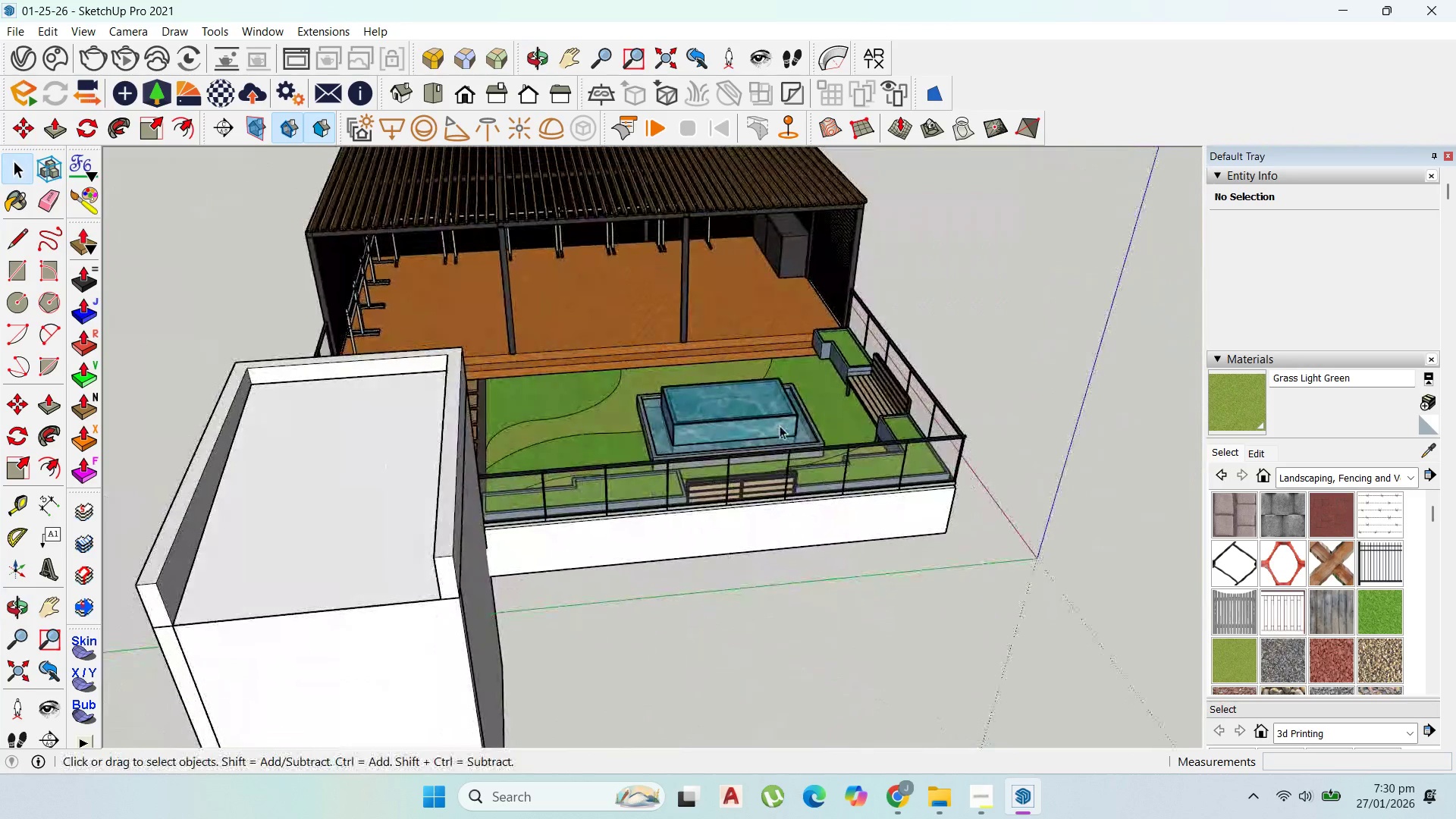 
scroll: coordinate [768, 413], scroll_direction: up, amount: 2.0
 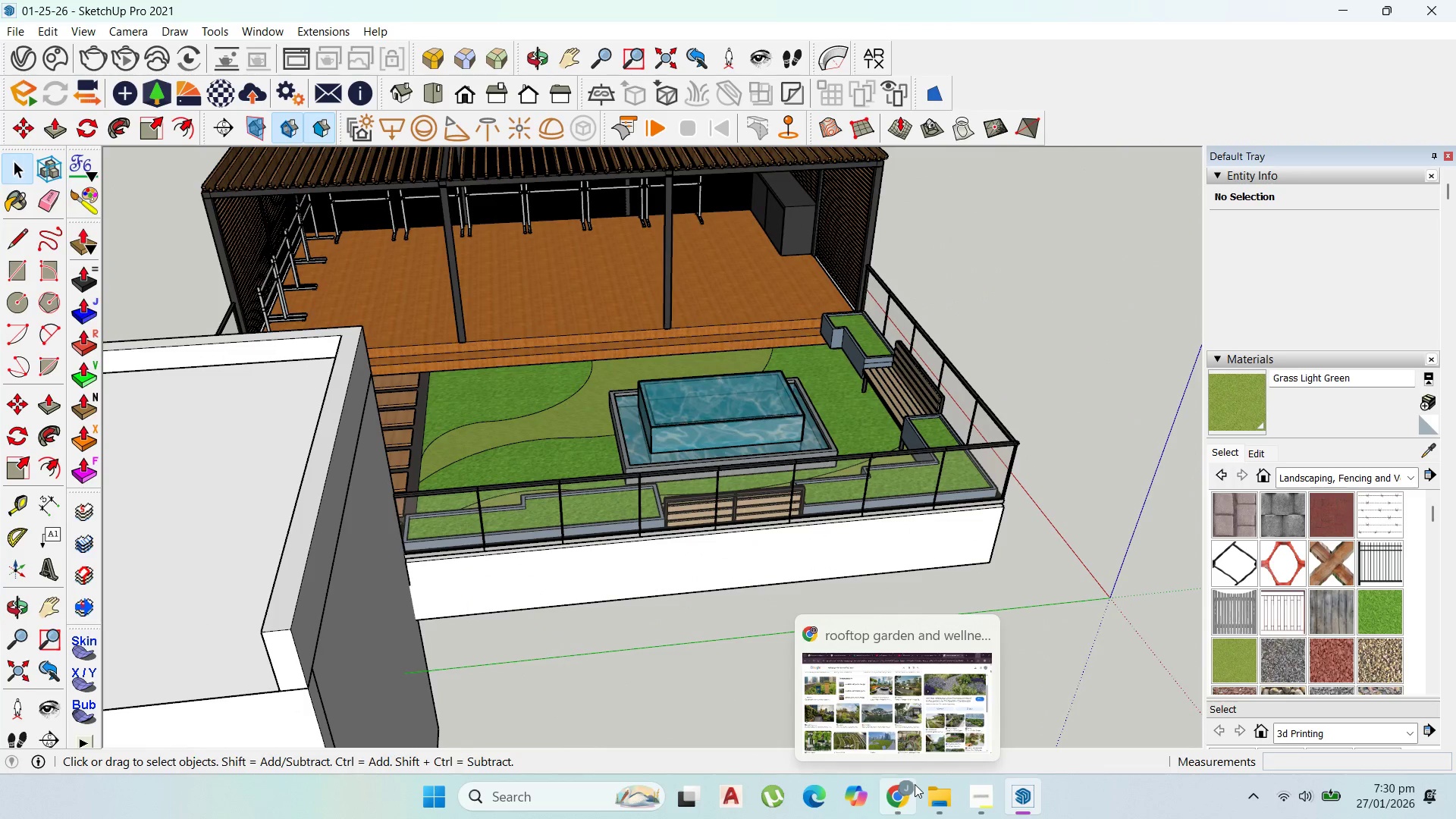 
left_click([897, 715])
 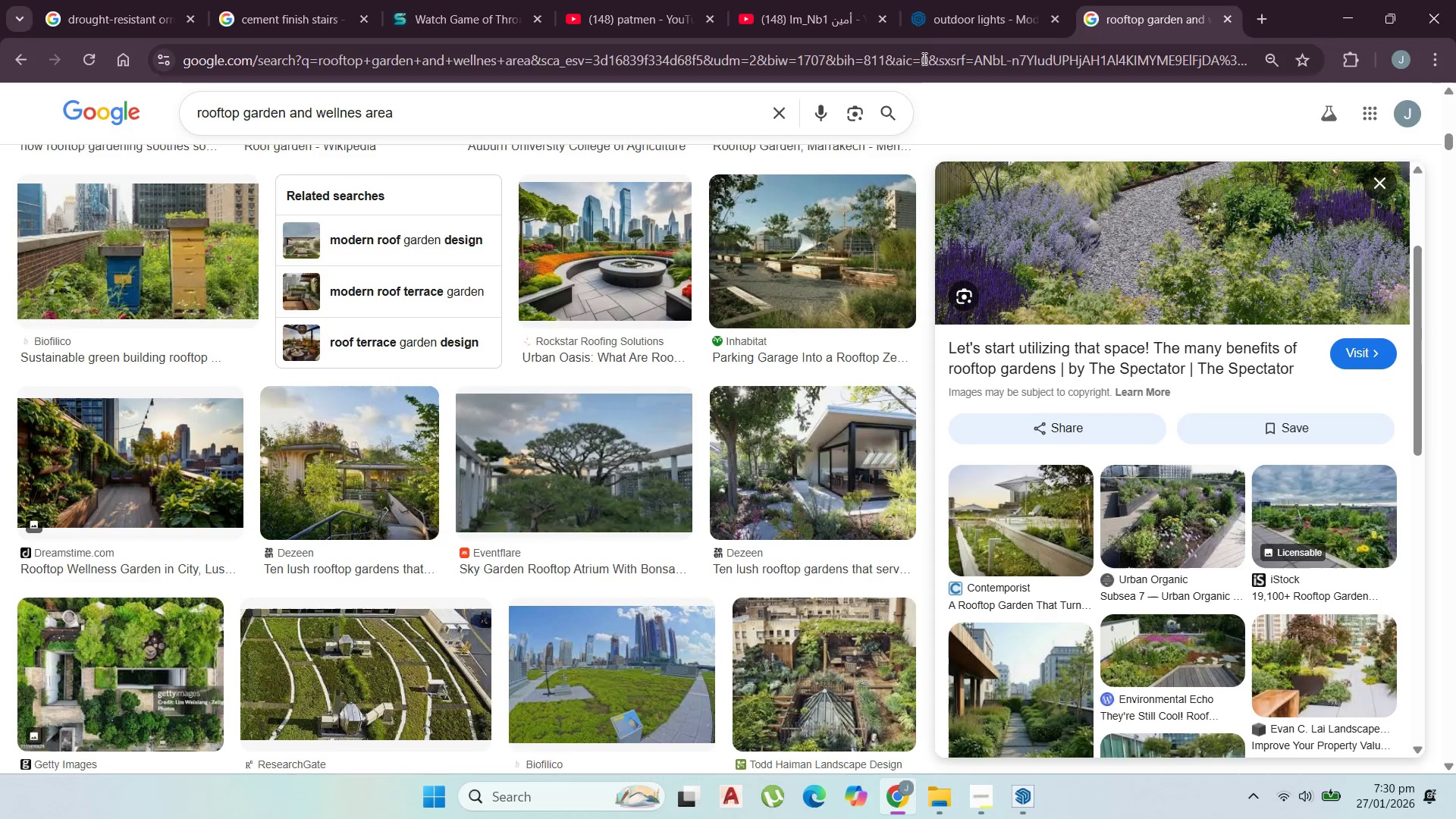 
left_click([949, 0])
 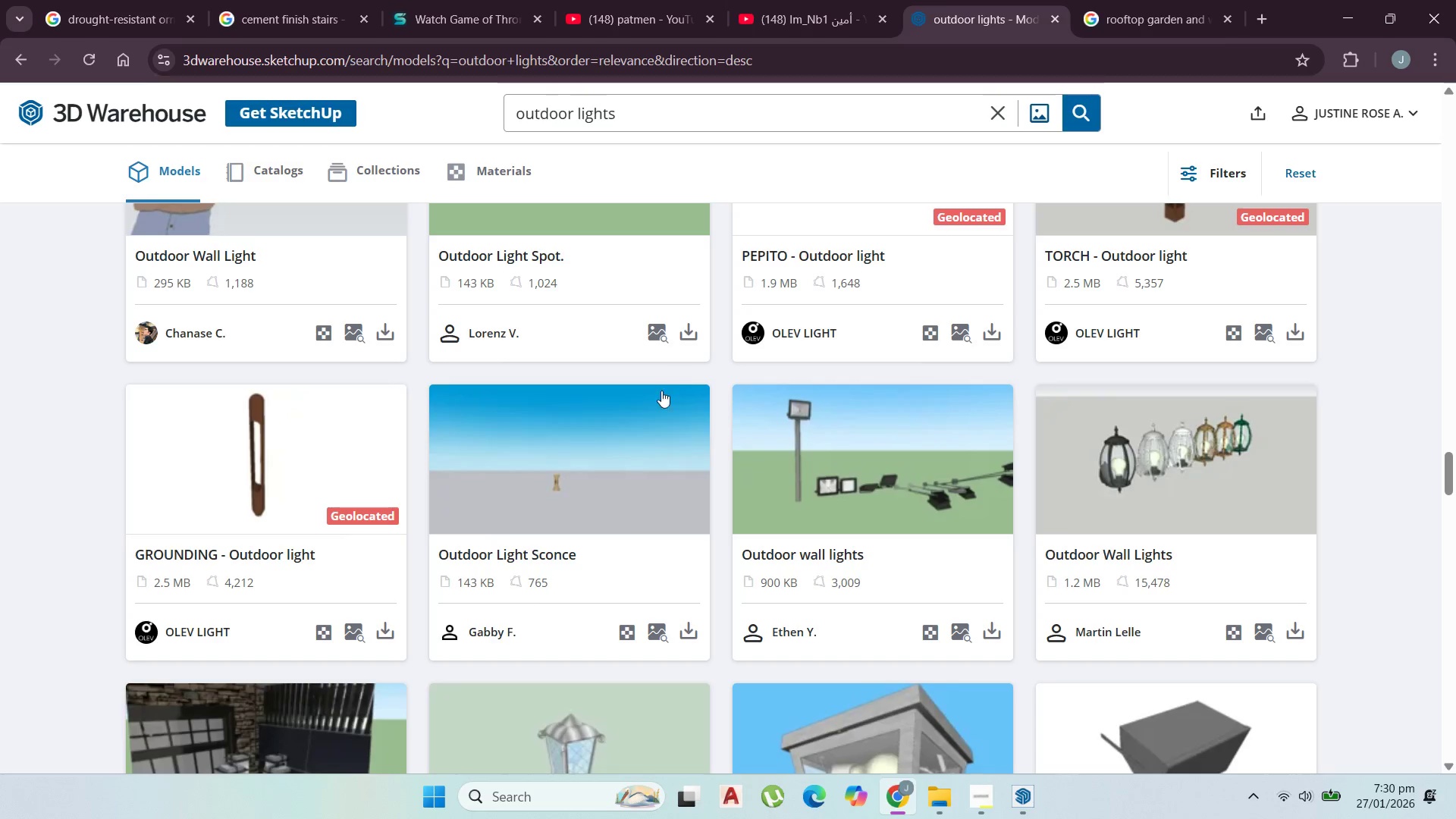 
scroll: coordinate [692, 465], scroll_direction: down, amount: 2.0
 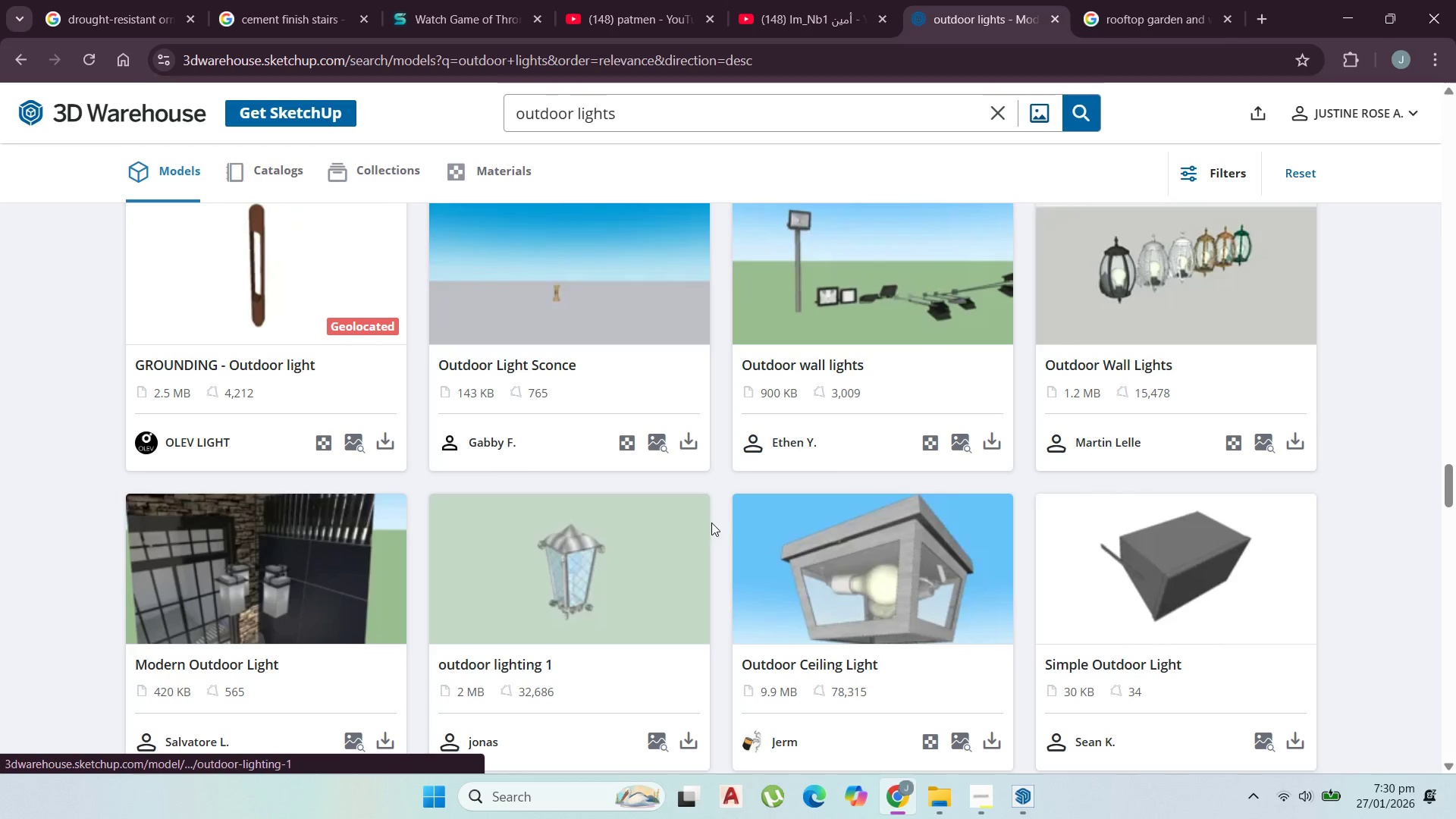 
scroll: coordinate [730, 481], scroll_direction: up, amount: 7.0
 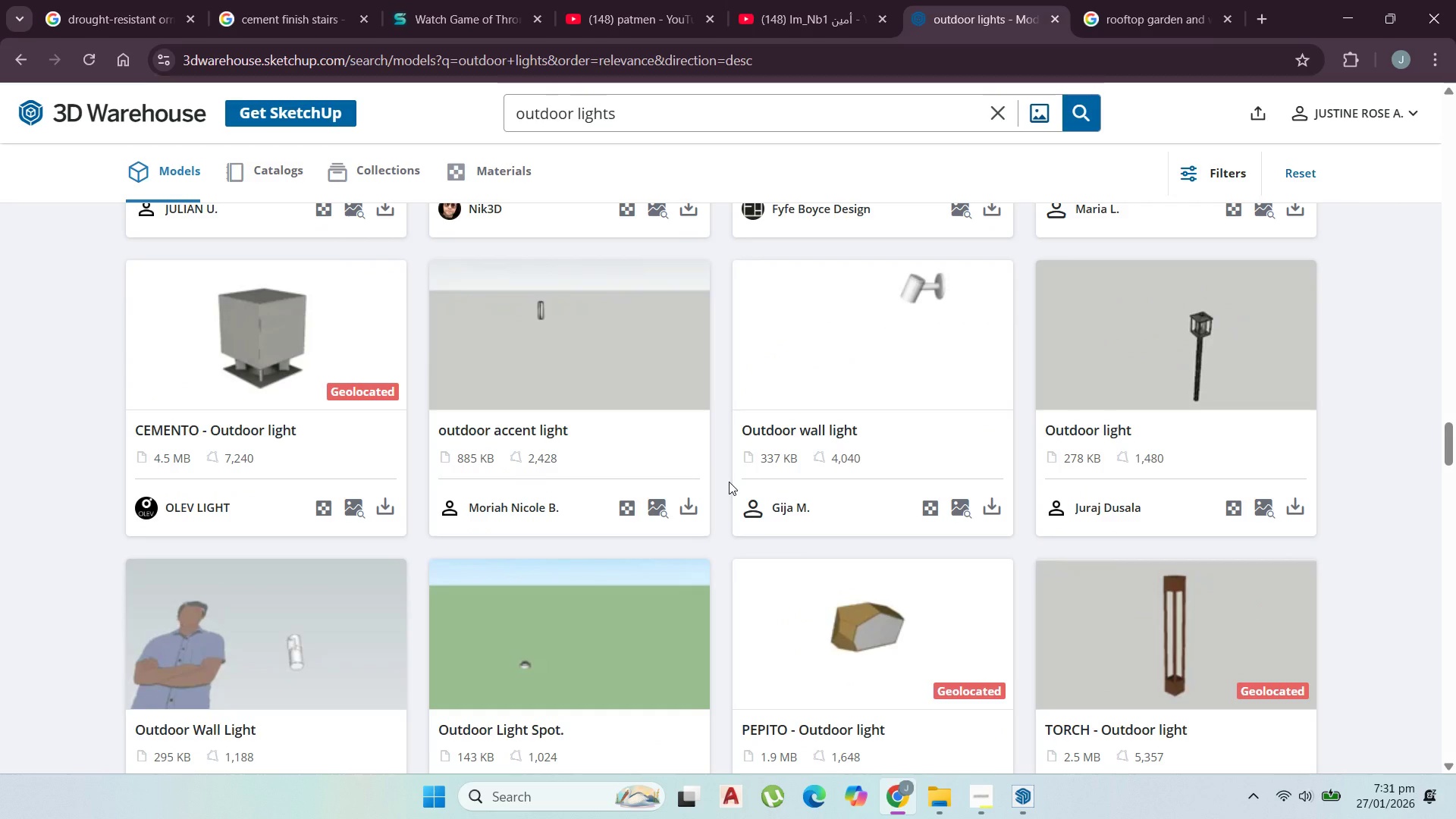 
scroll: coordinate [731, 482], scroll_direction: down, amount: 16.0
 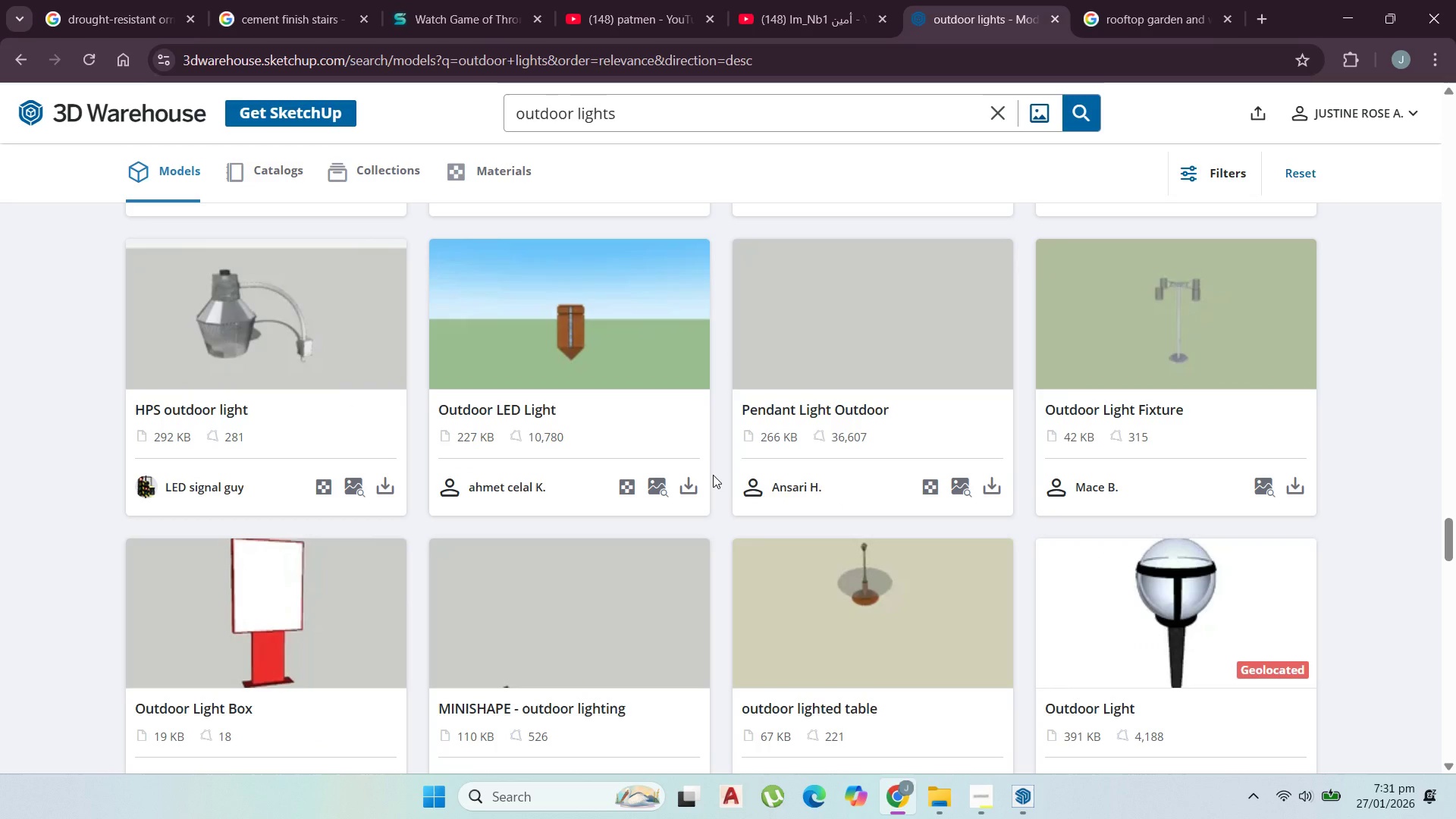 
wait(6.85)
 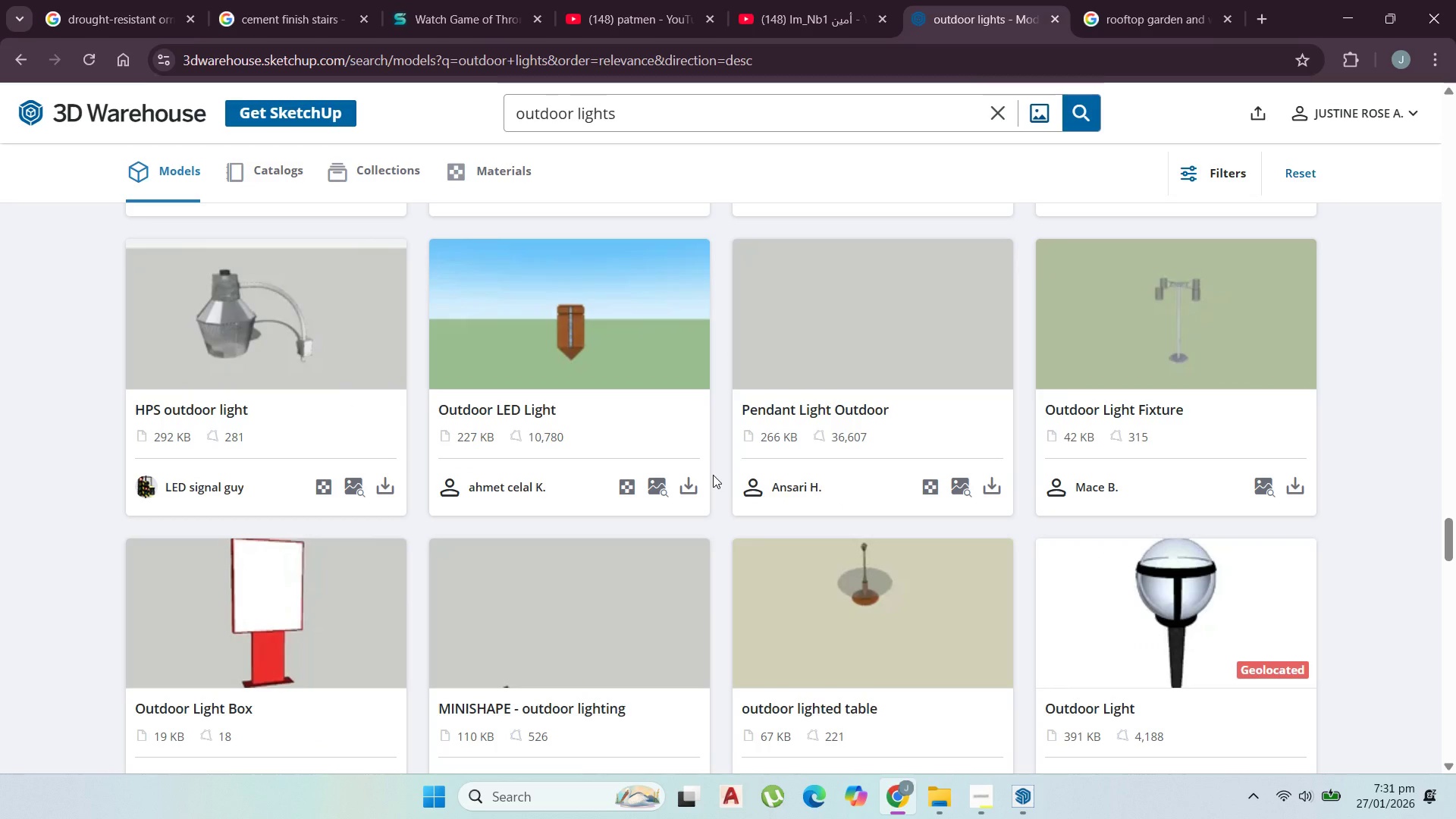 
scroll: coordinate [714, 478], scroll_direction: down, amount: 5.0
 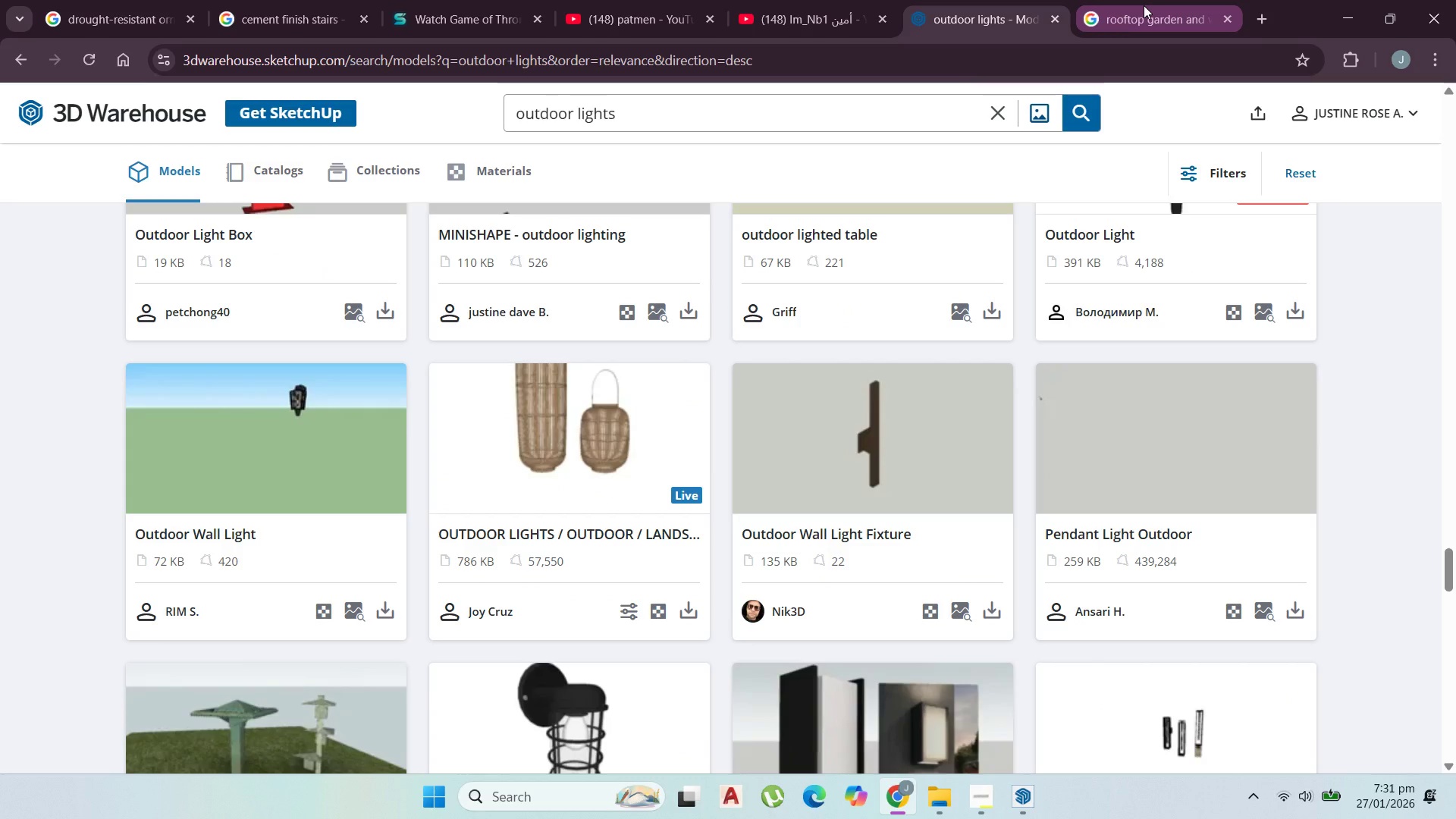 
left_click([1144, 5])
 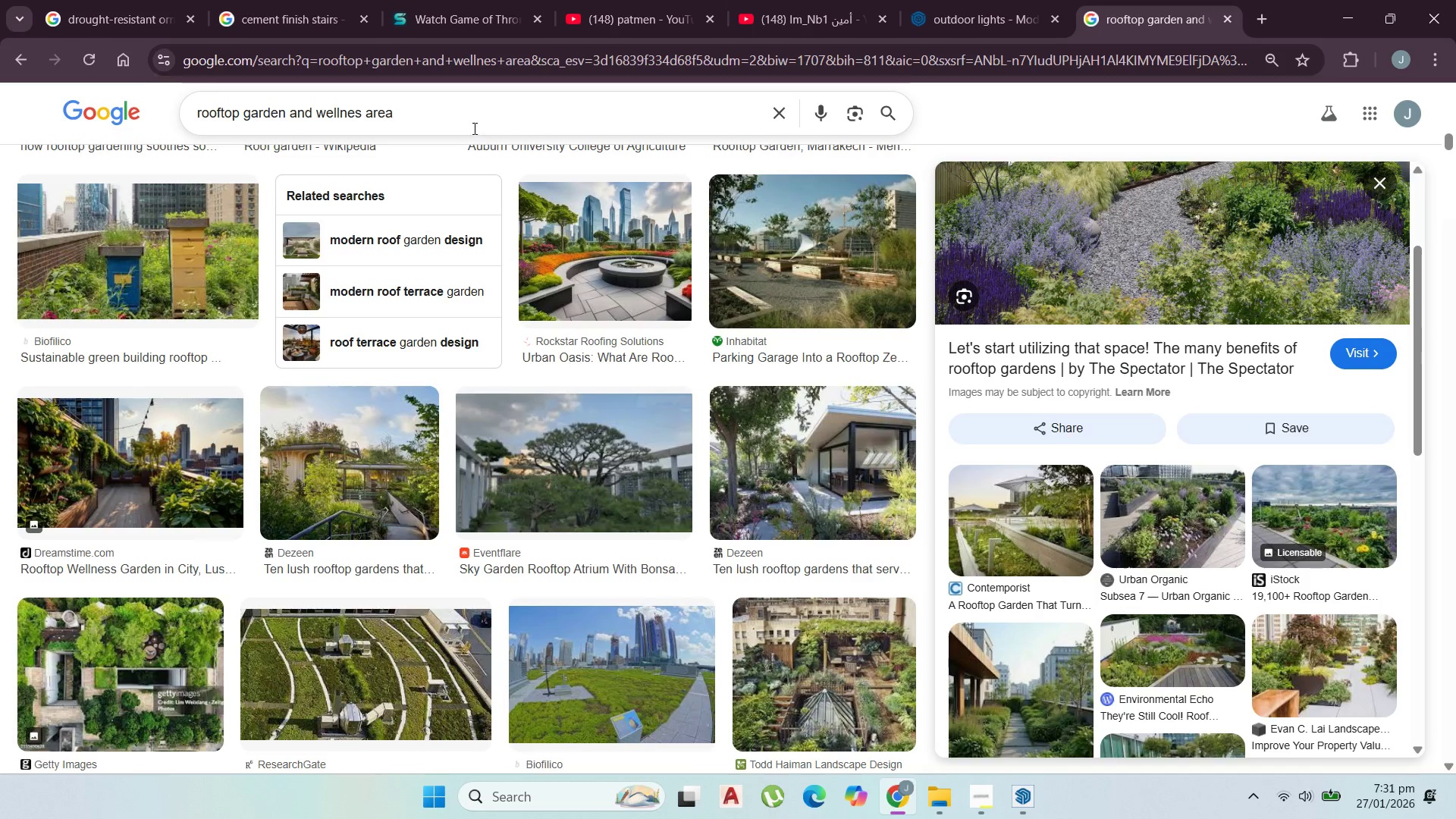 
left_click_drag(start_coordinate=[462, 118], to_coordinate=[287, 99])
 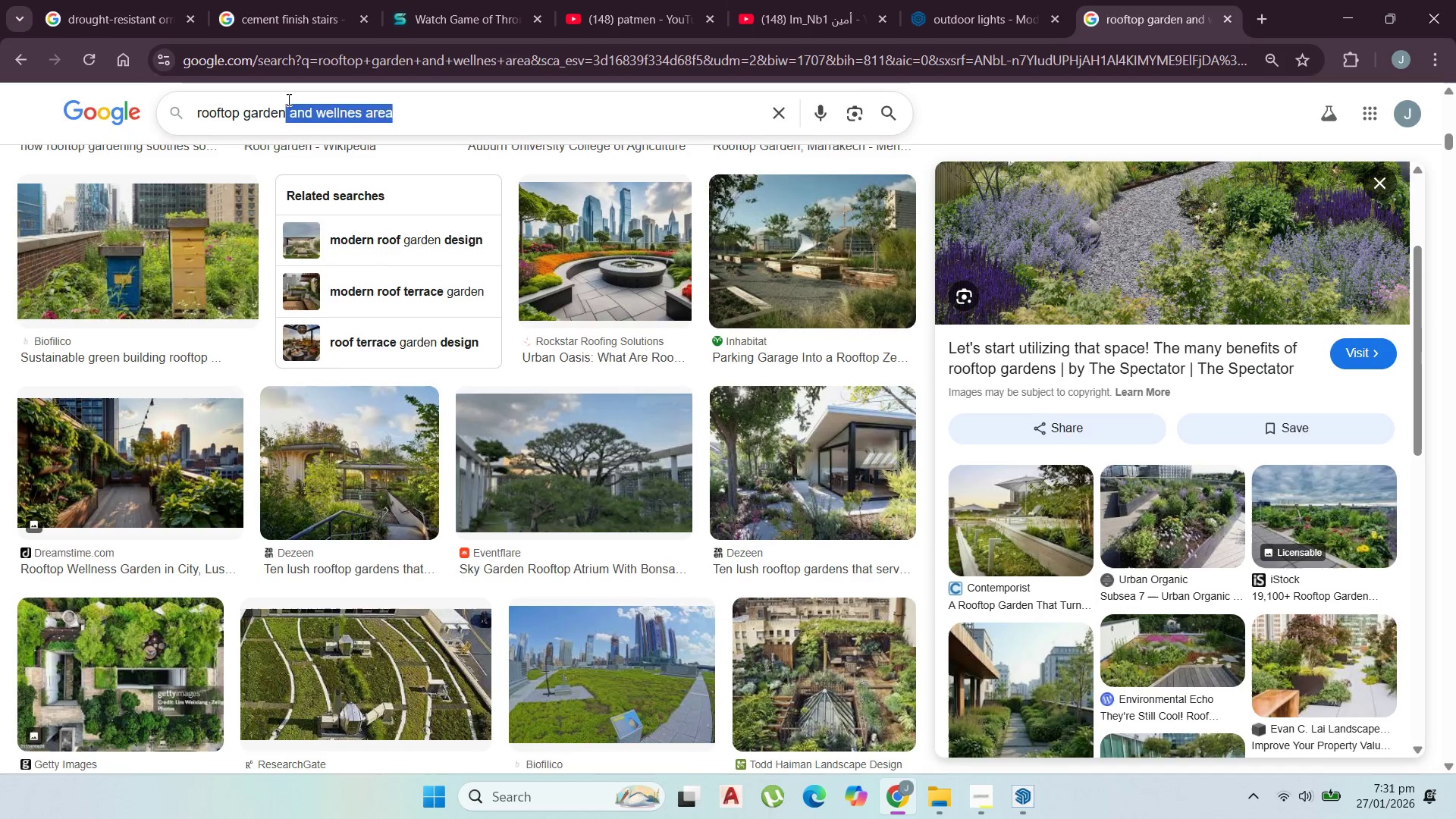 
key(Backspace)
type( lights)
 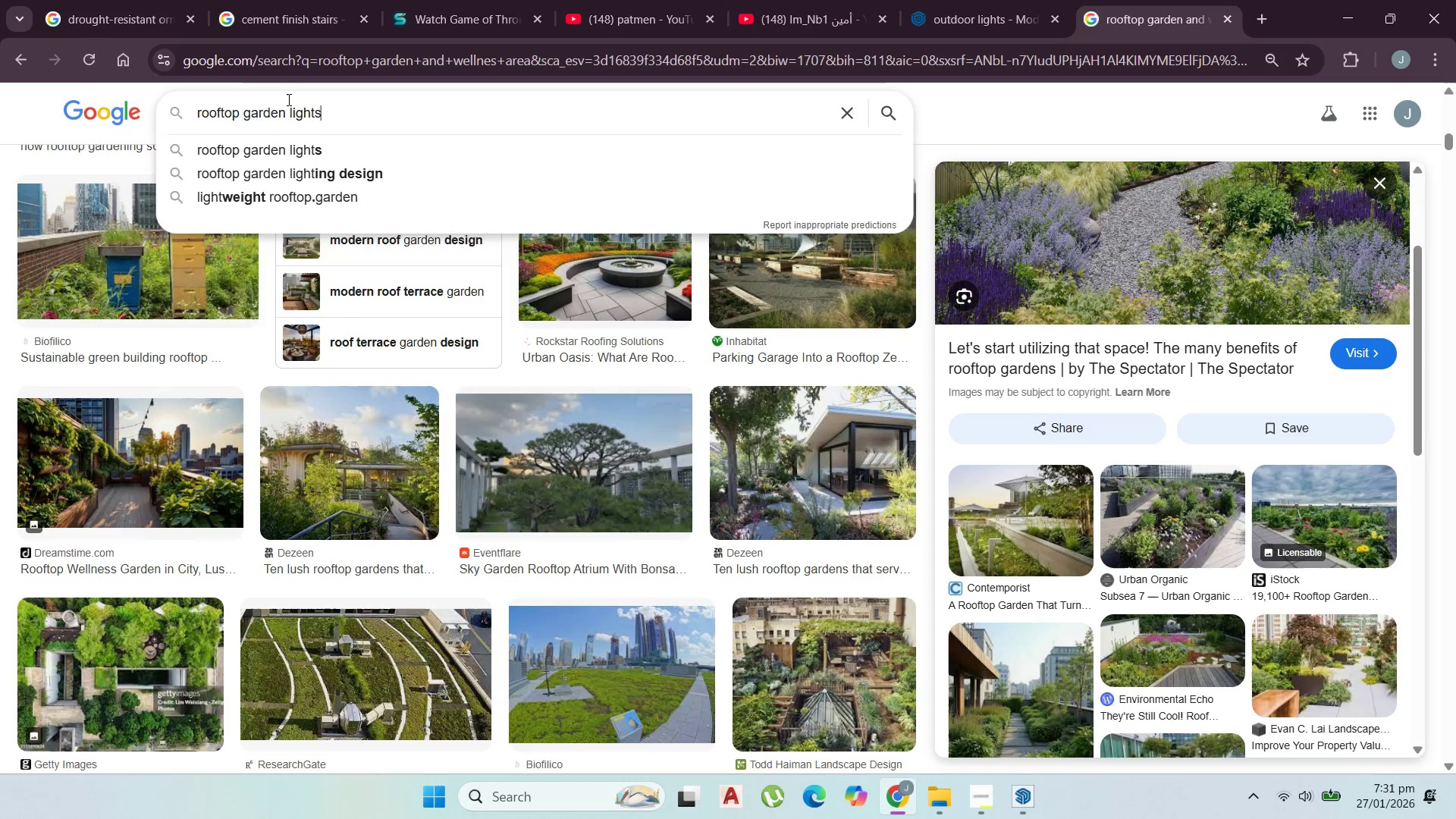 
key(Enter)
 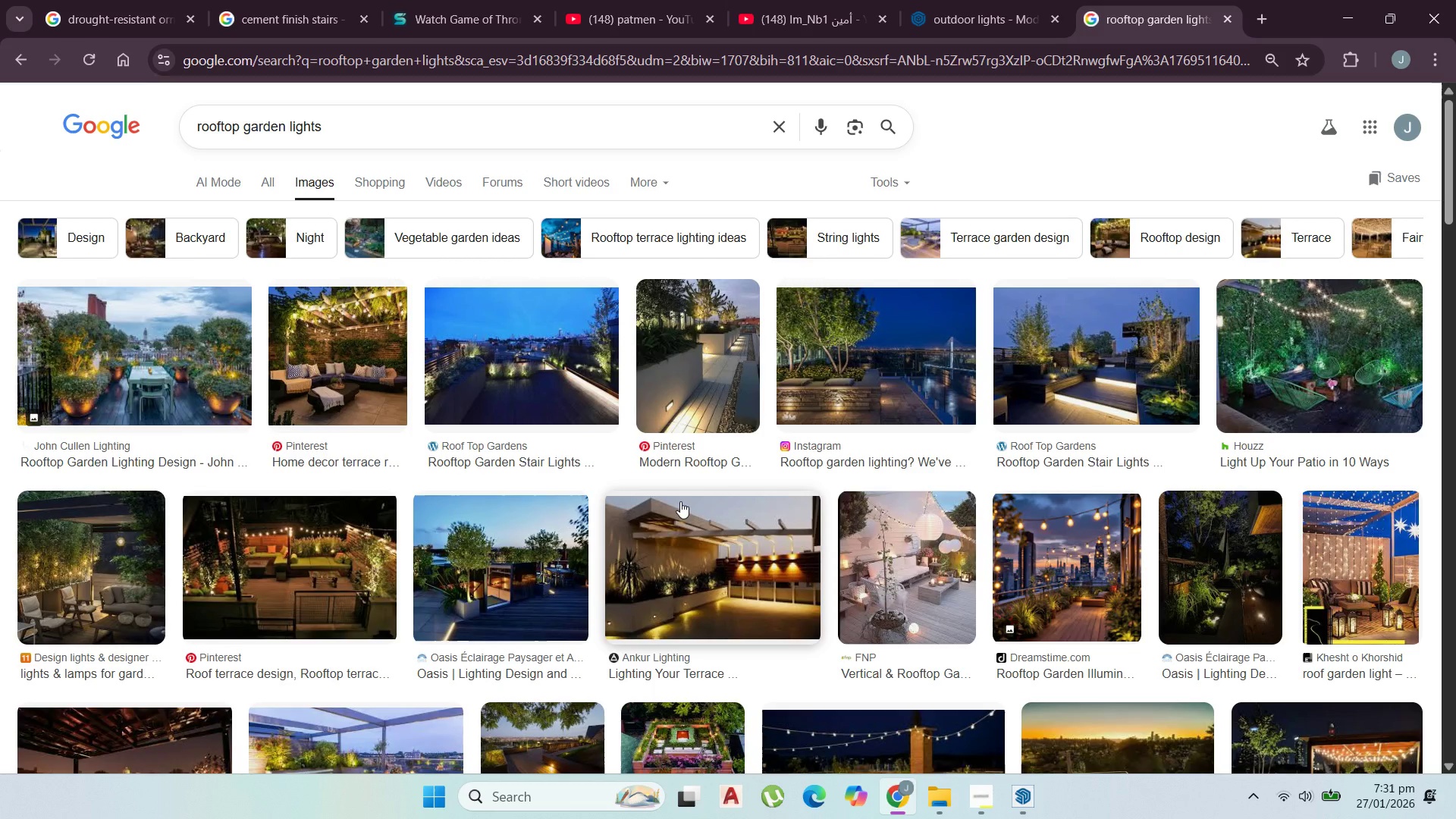 
wait(20.5)
 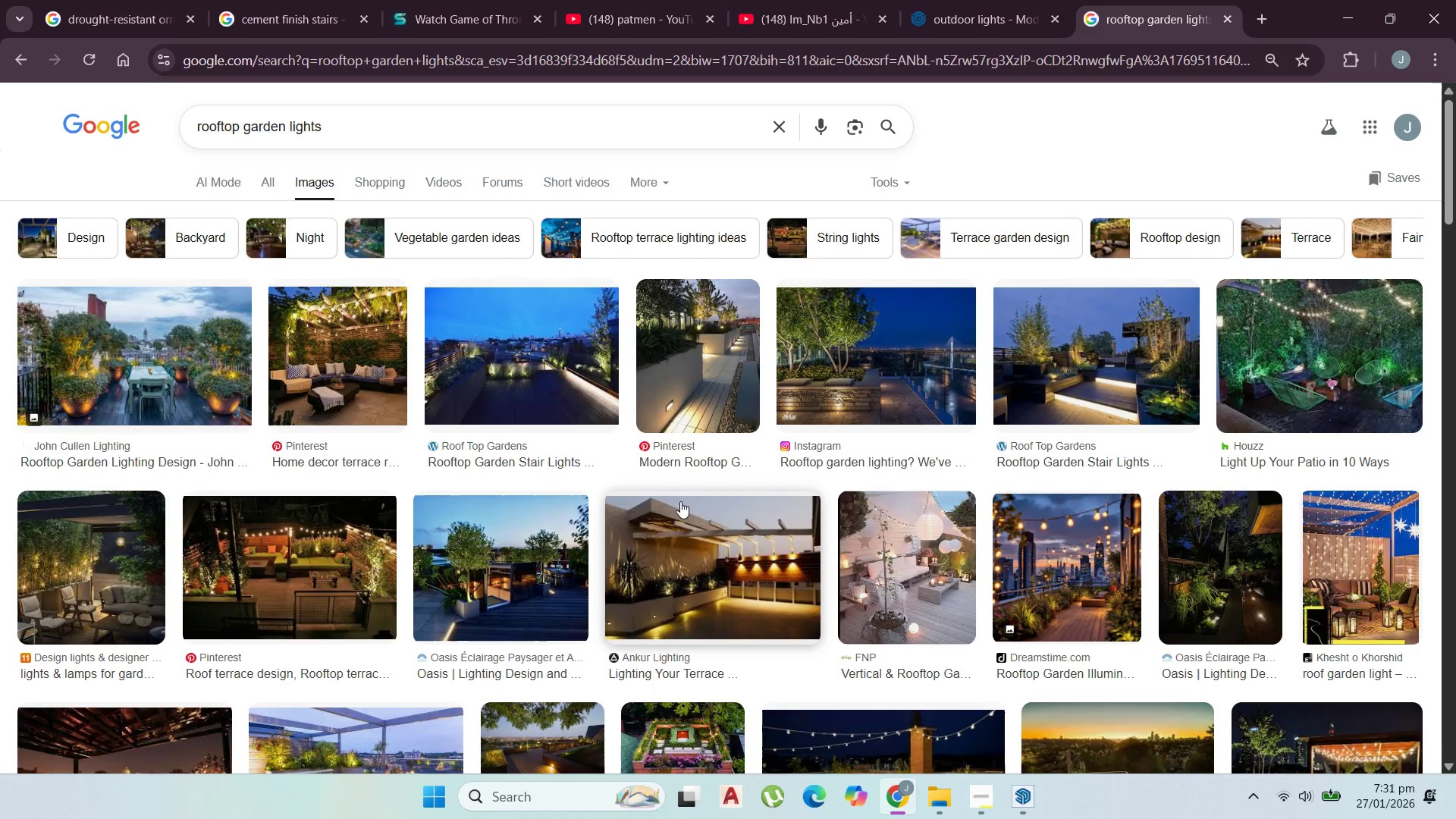 
scroll: coordinate [682, 488], scroll_direction: down, amount: 3.0
 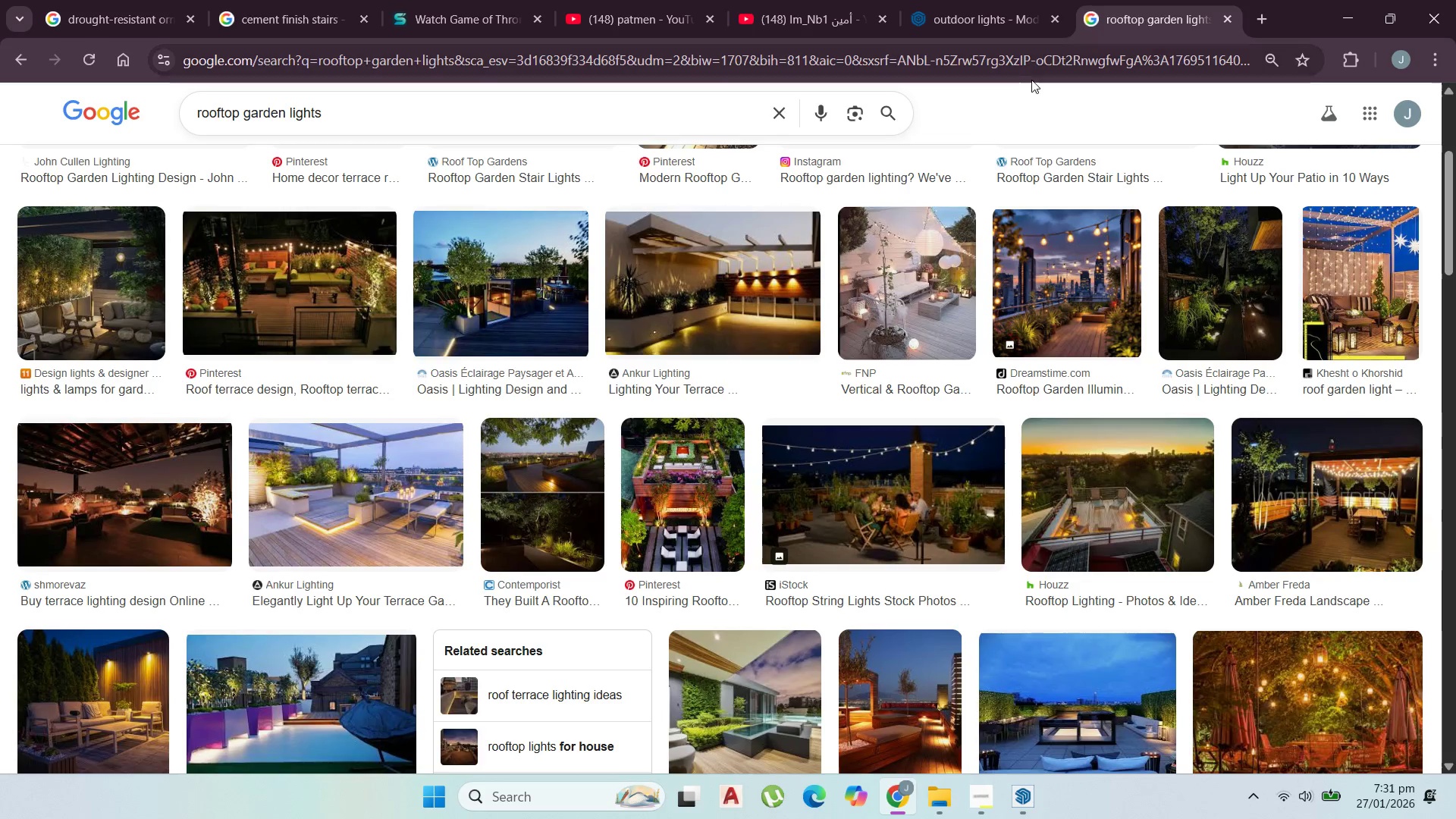 
left_click([968, 0])
 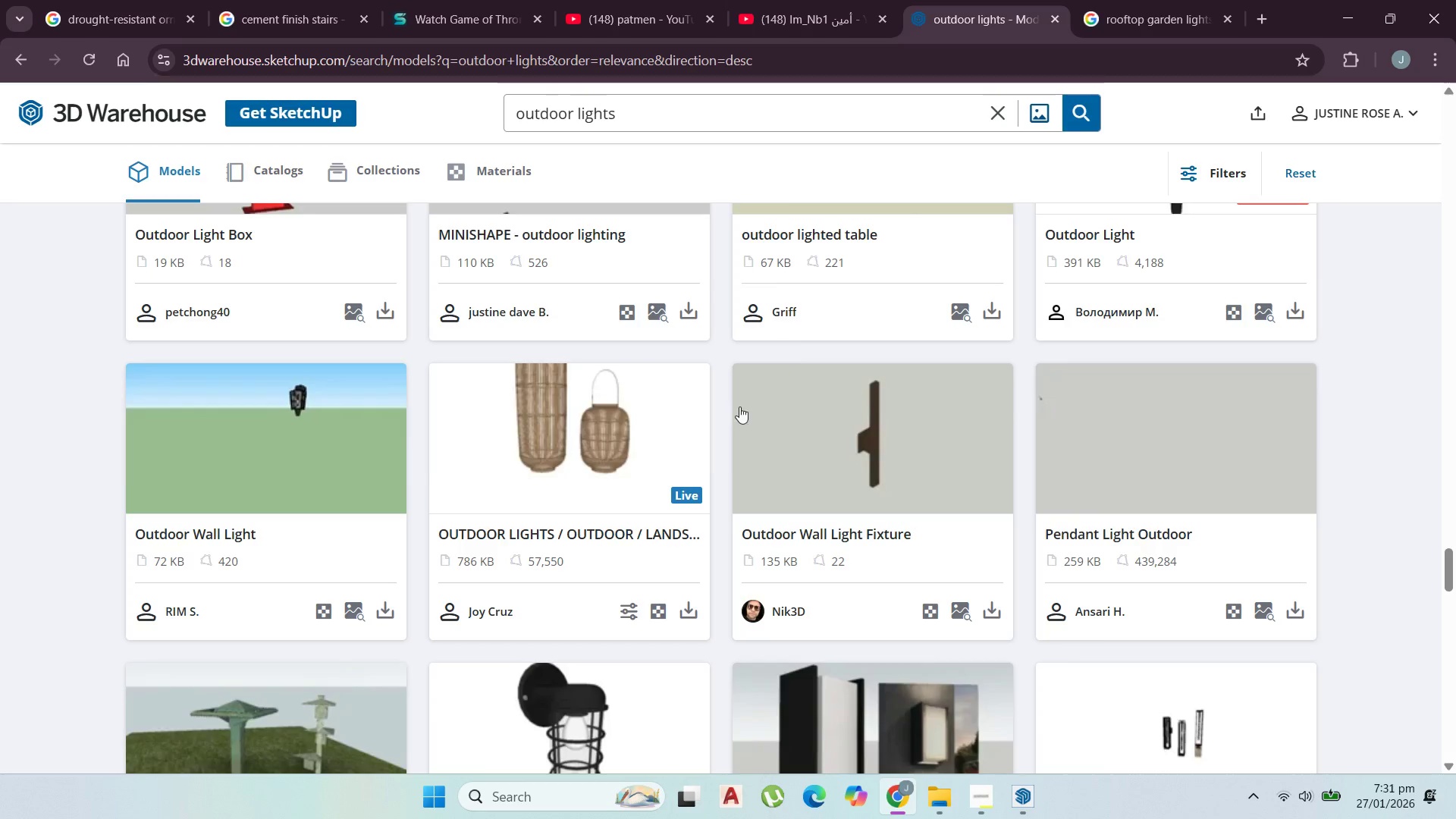 
scroll: coordinate [745, 558], scroll_direction: up, amount: 45.0
 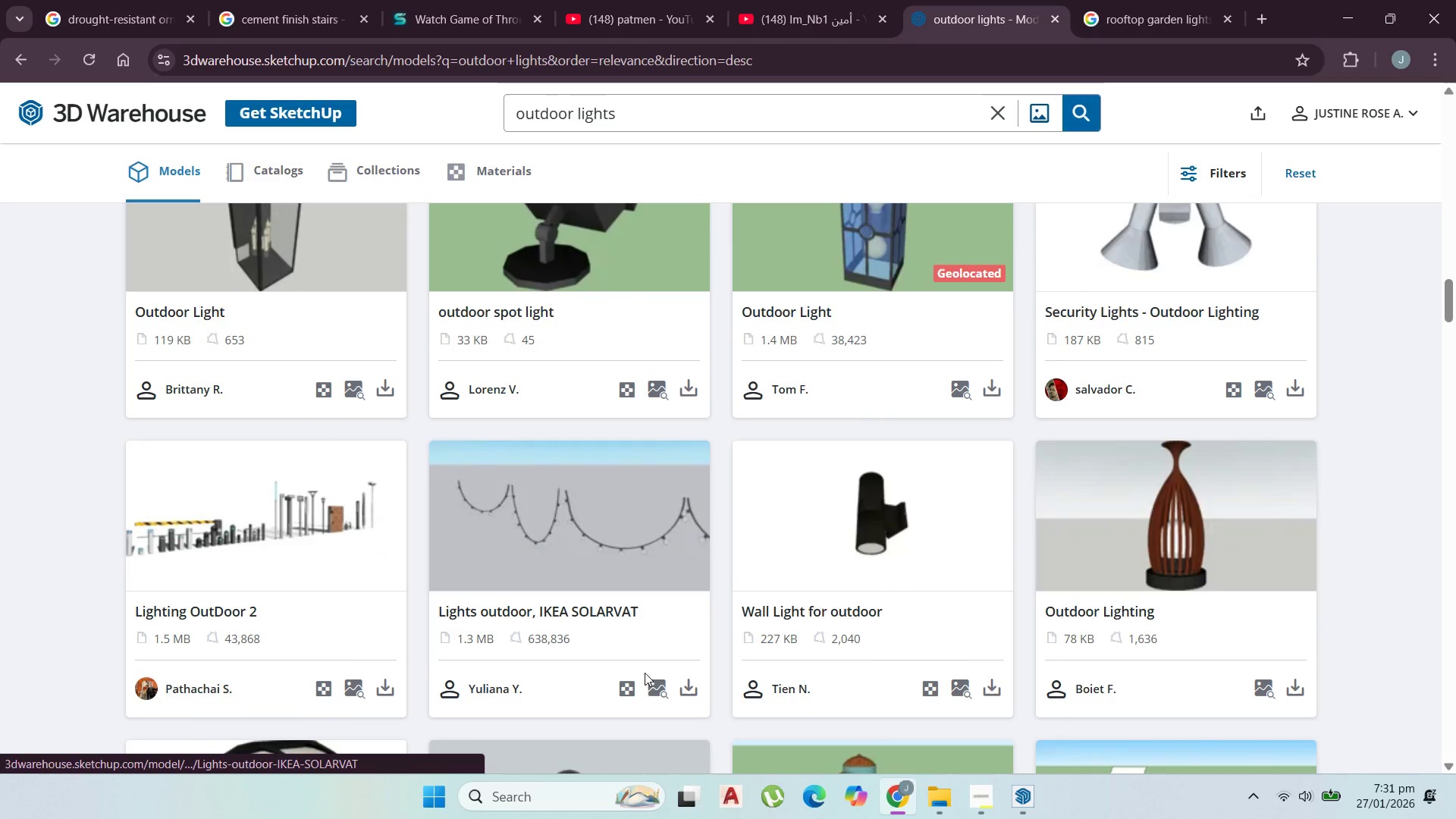 
scroll: coordinate [537, 595], scroll_direction: none, amount: 0.0
 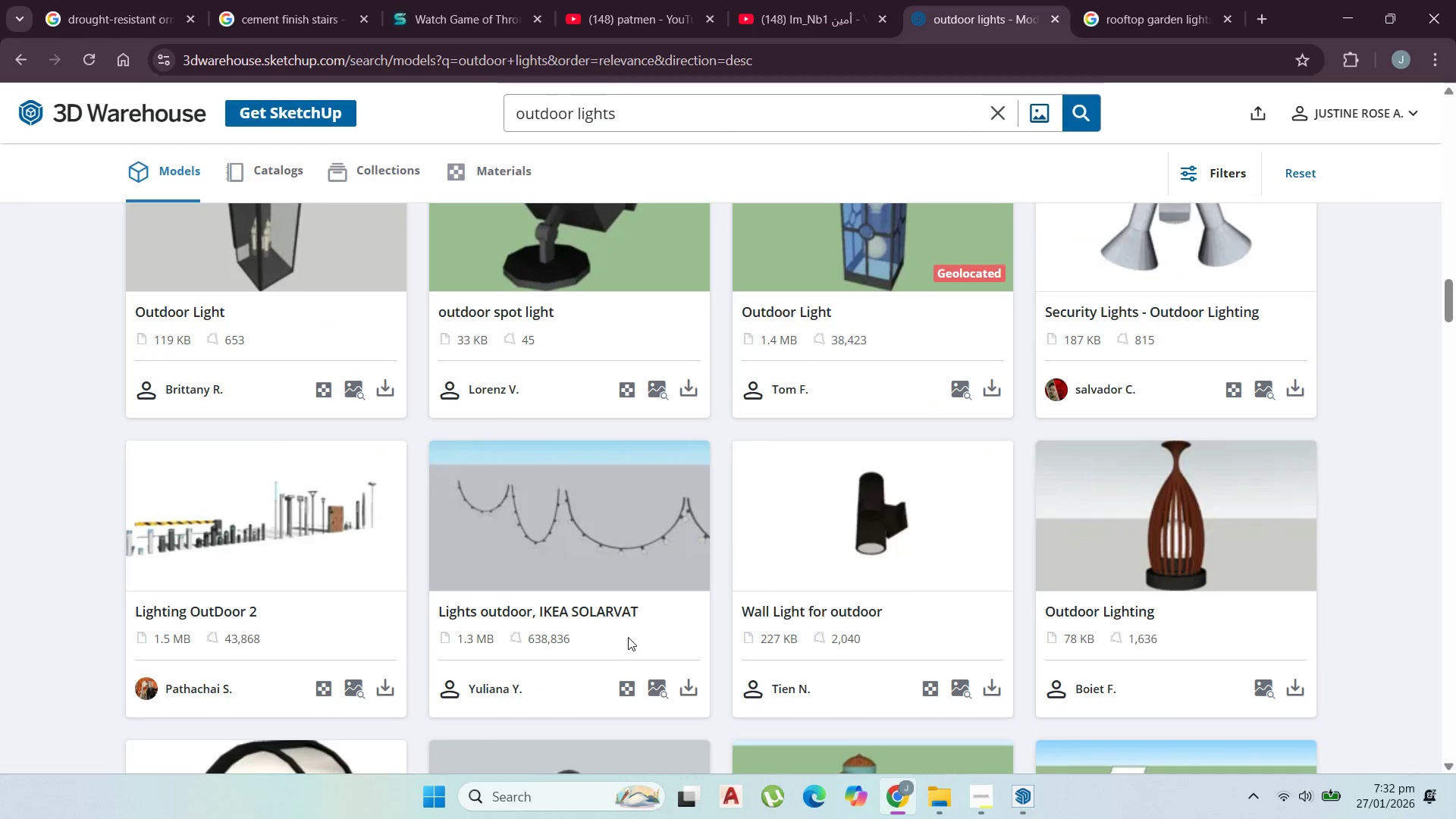 
scroll: coordinate [694, 605], scroll_direction: down, amount: 7.0
 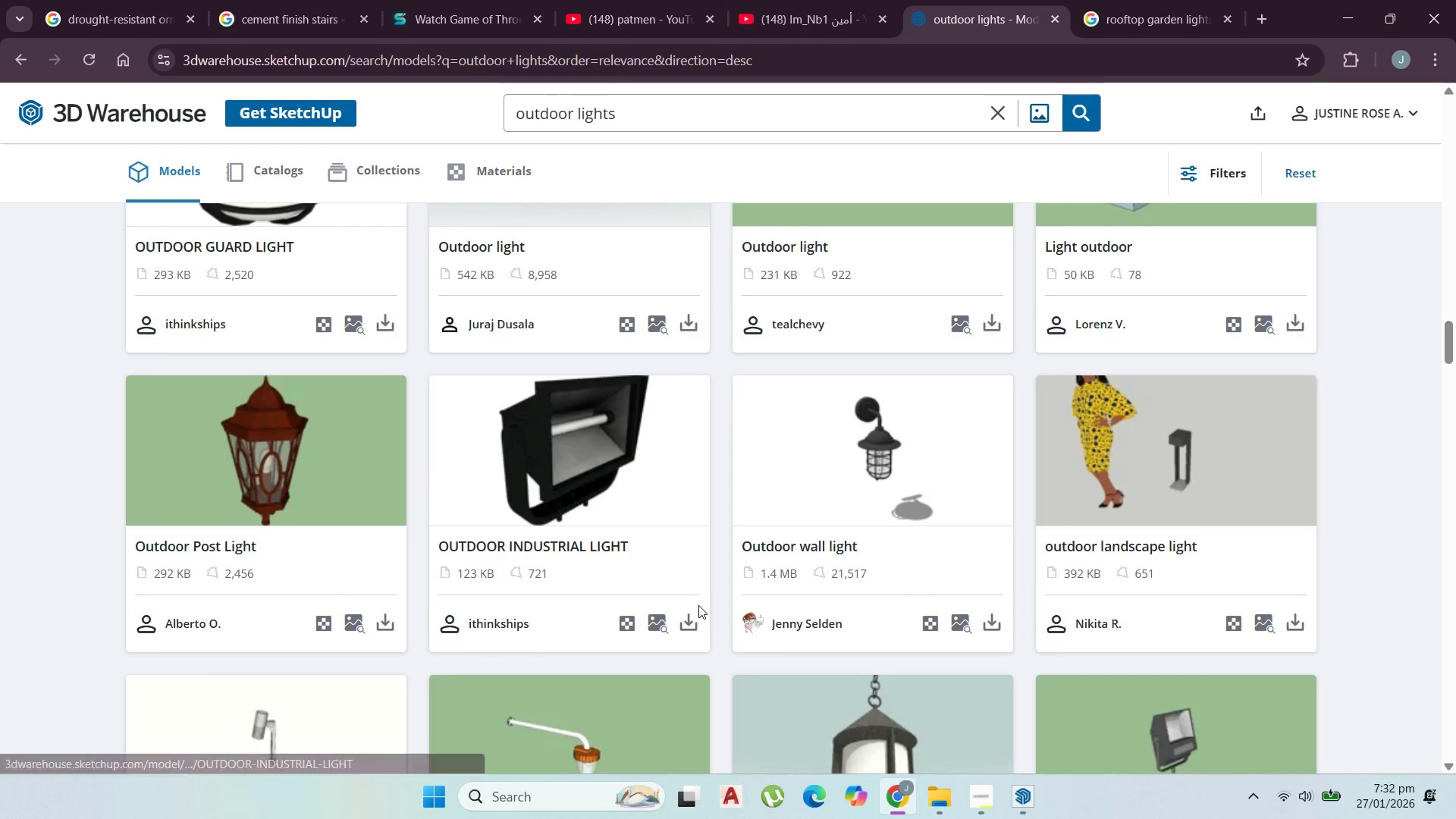 
mouse_move([692, 595])
 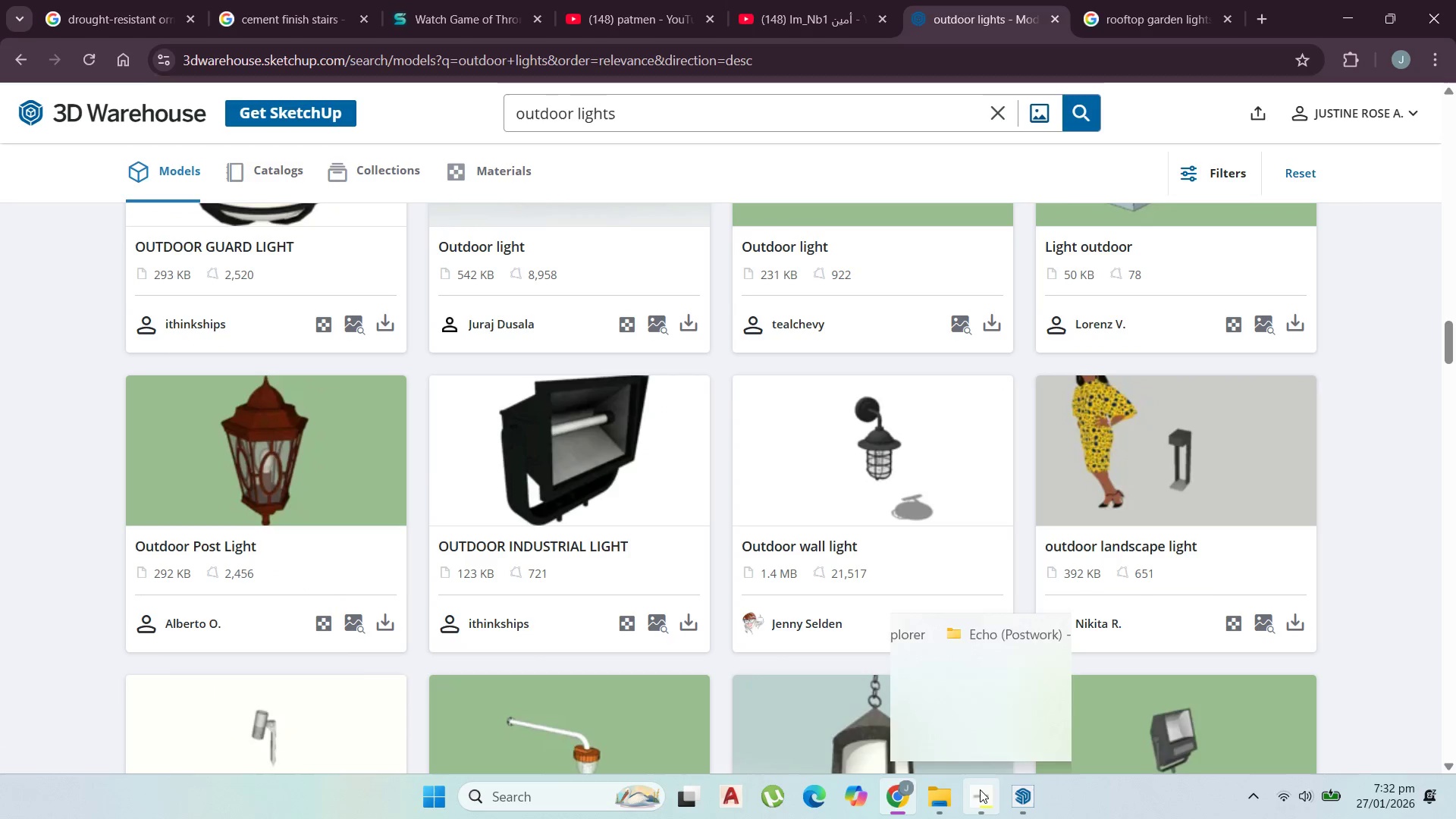 
left_click([982, 790])